 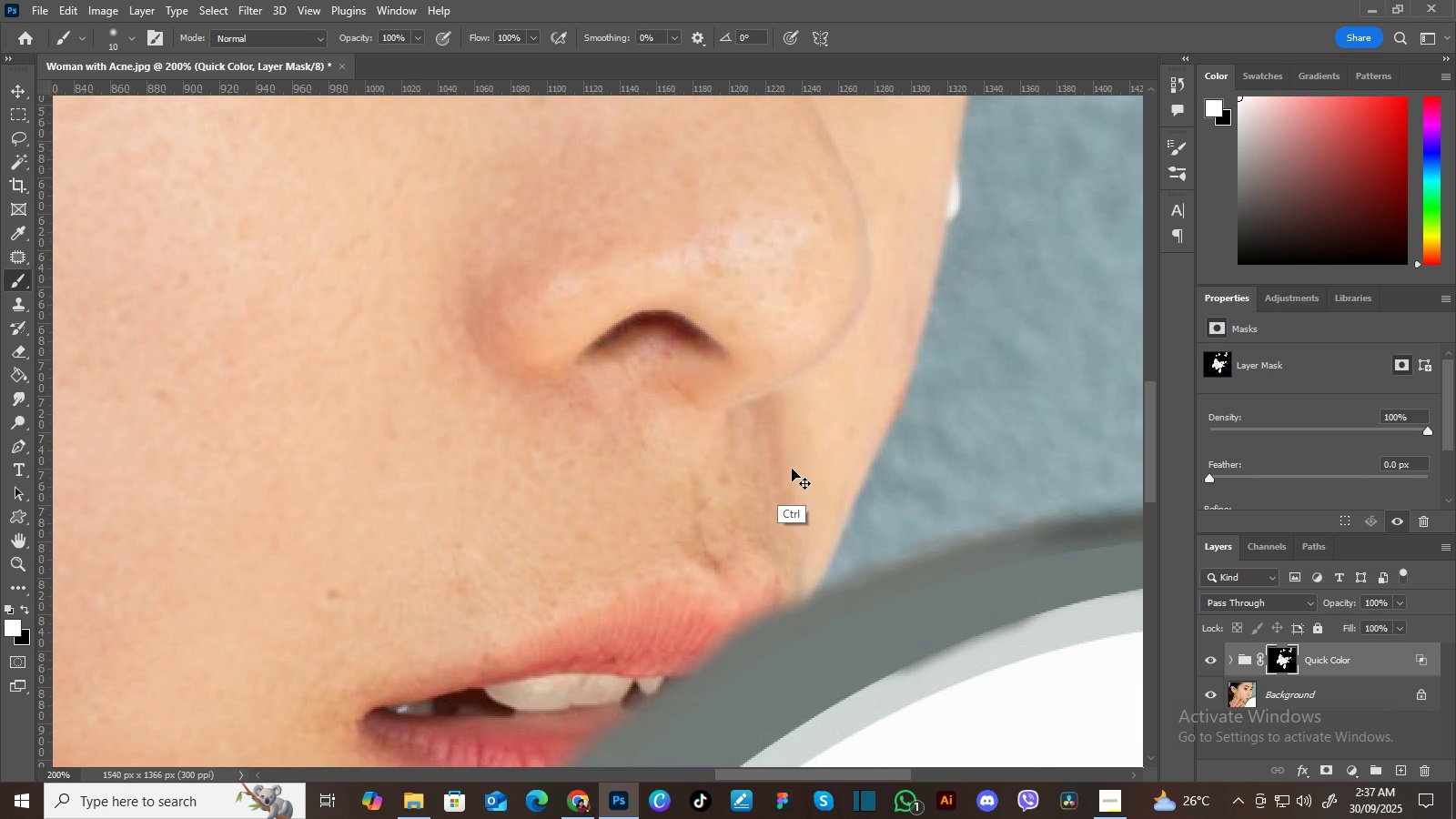 
key(Control+Z)
 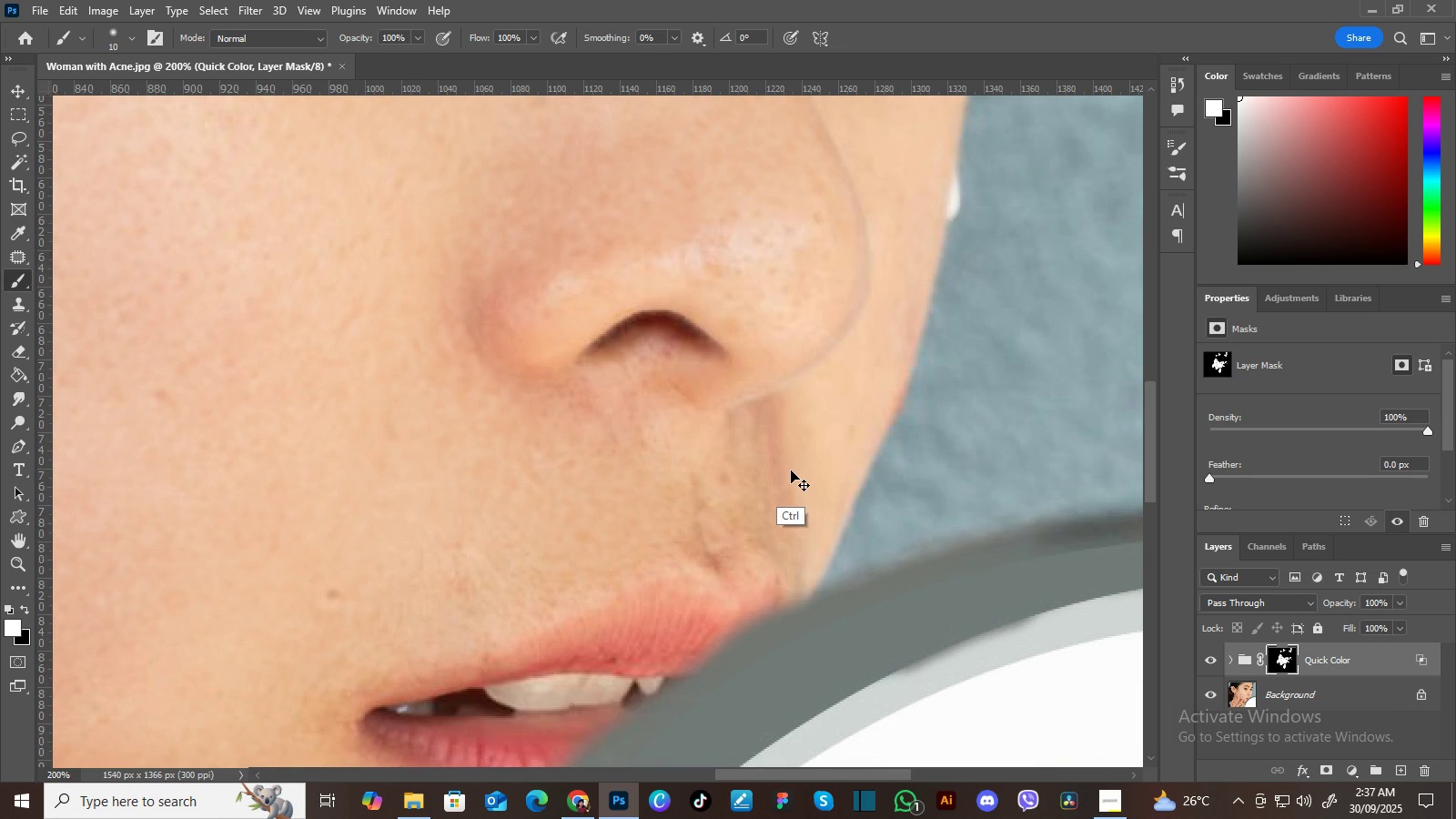 
key(Control+Z)
 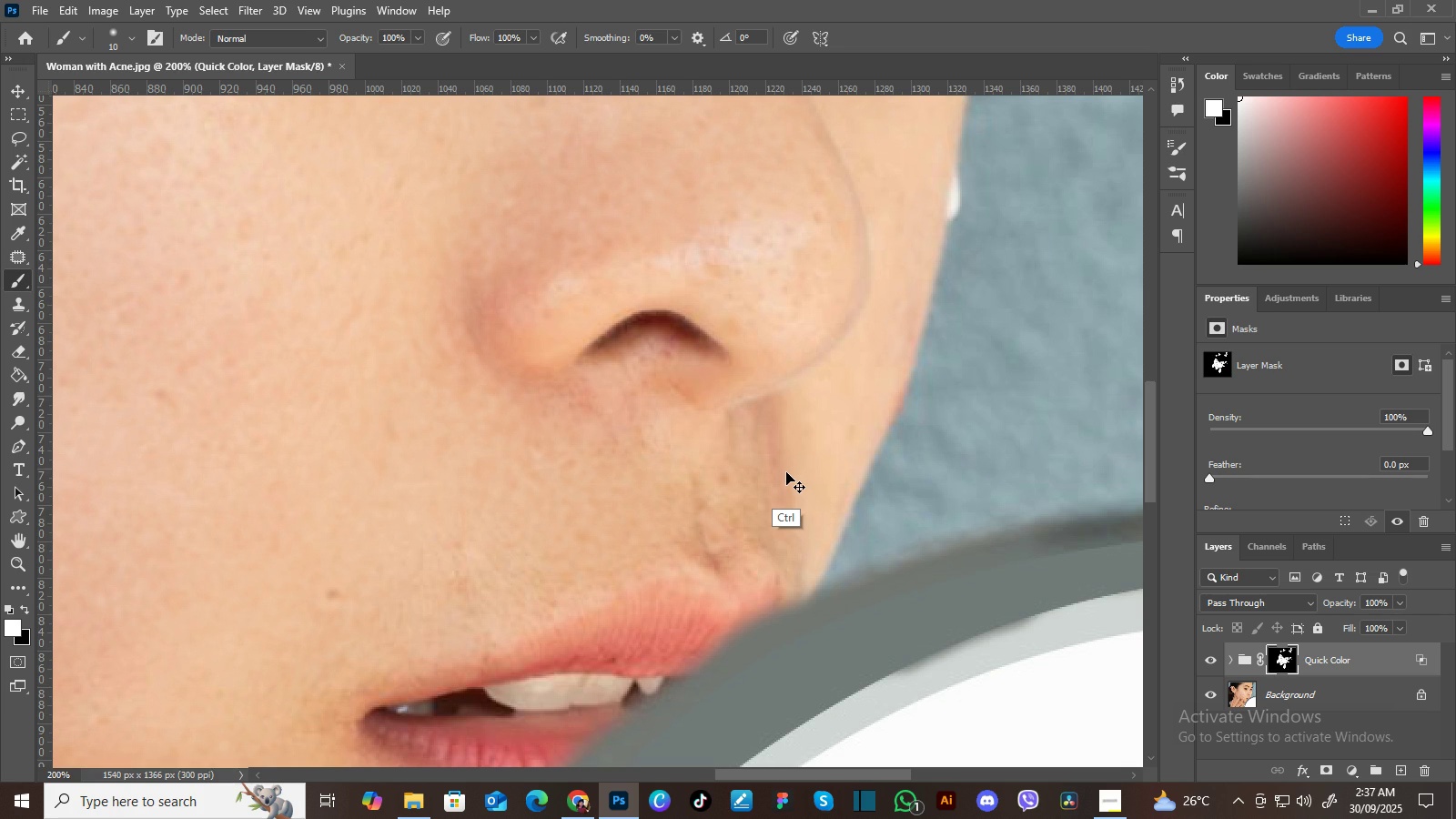 
key(Control+Z)
 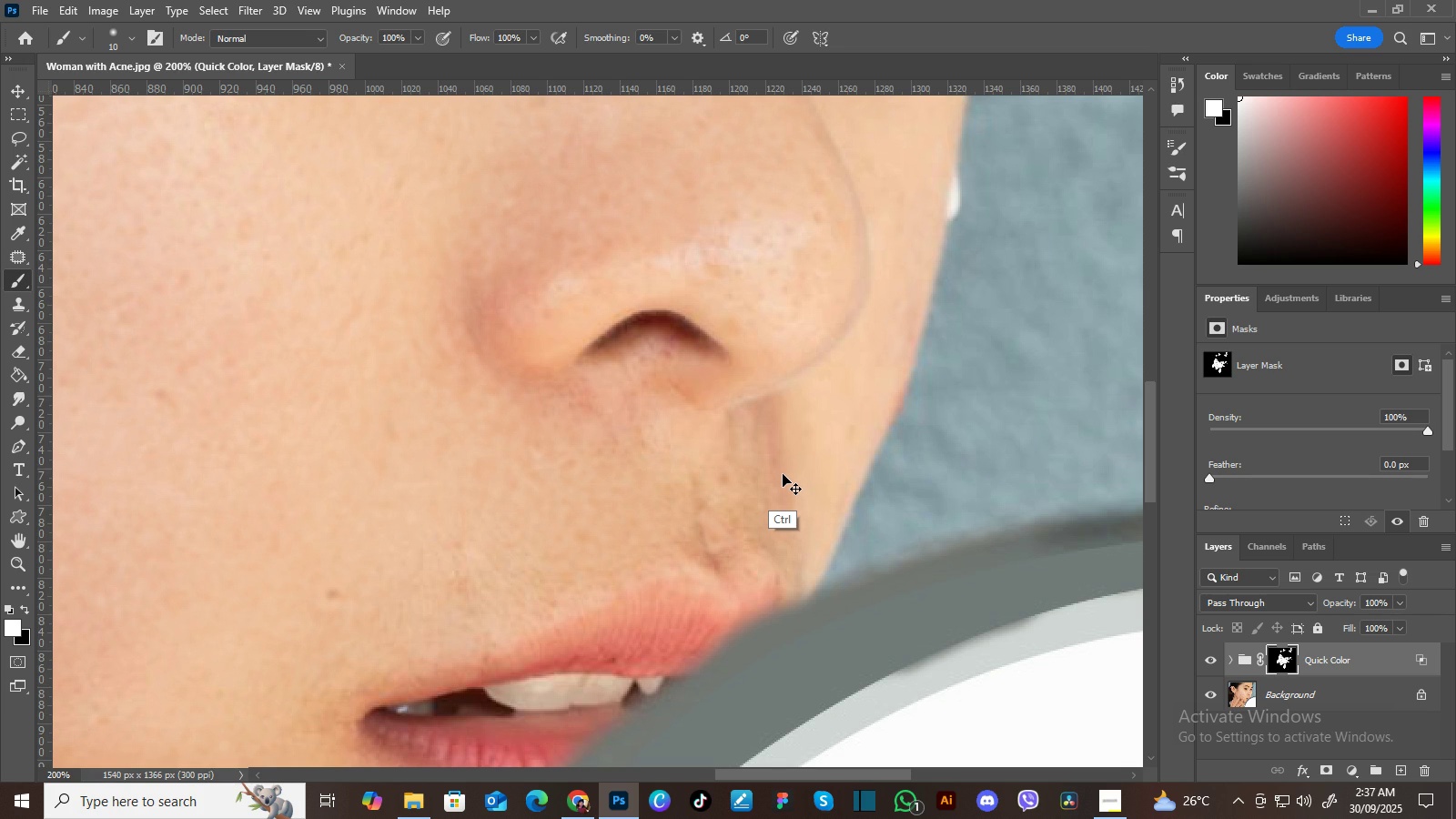 
key(Control+Z)
 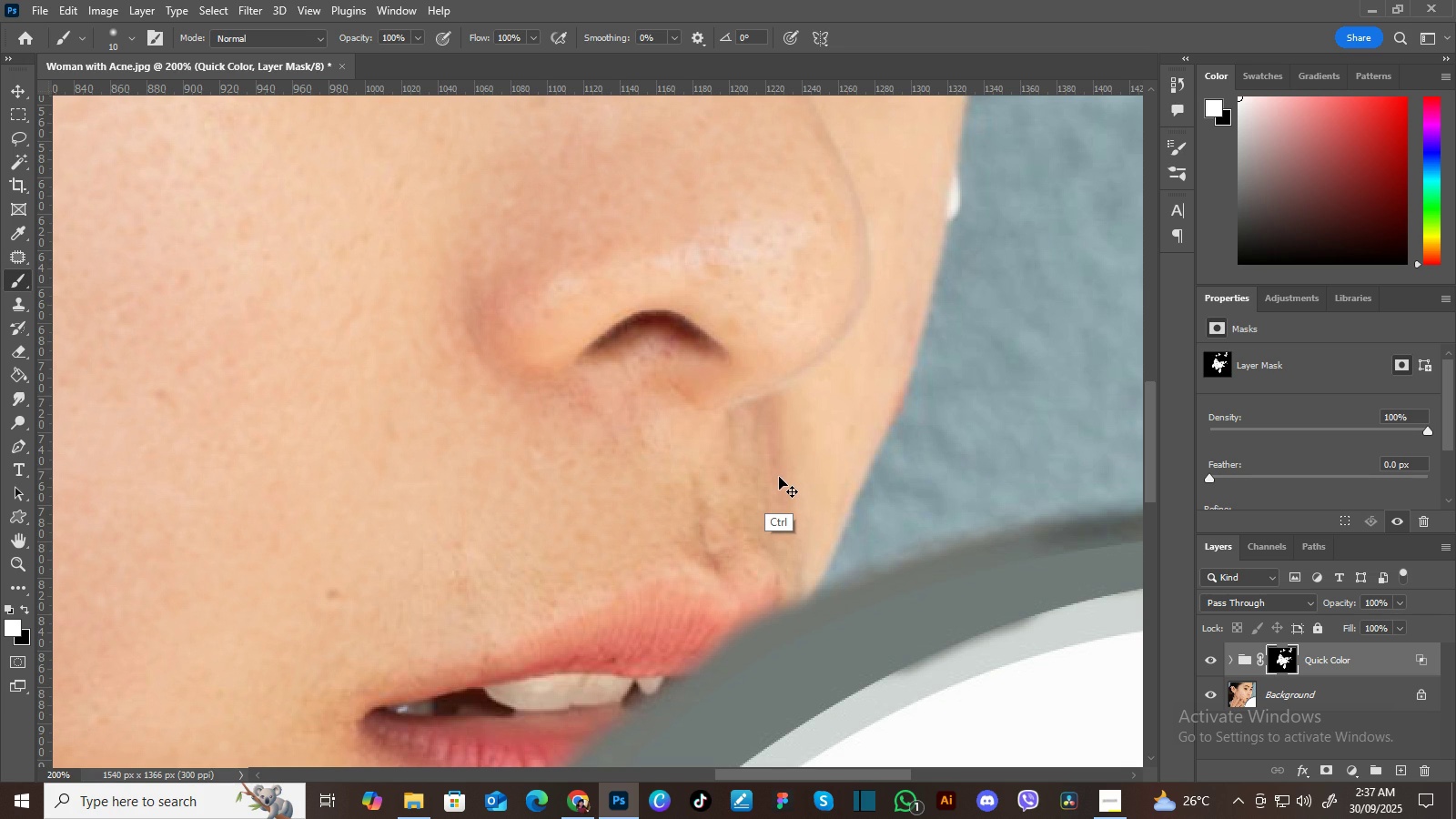 
key(Control+Z)
 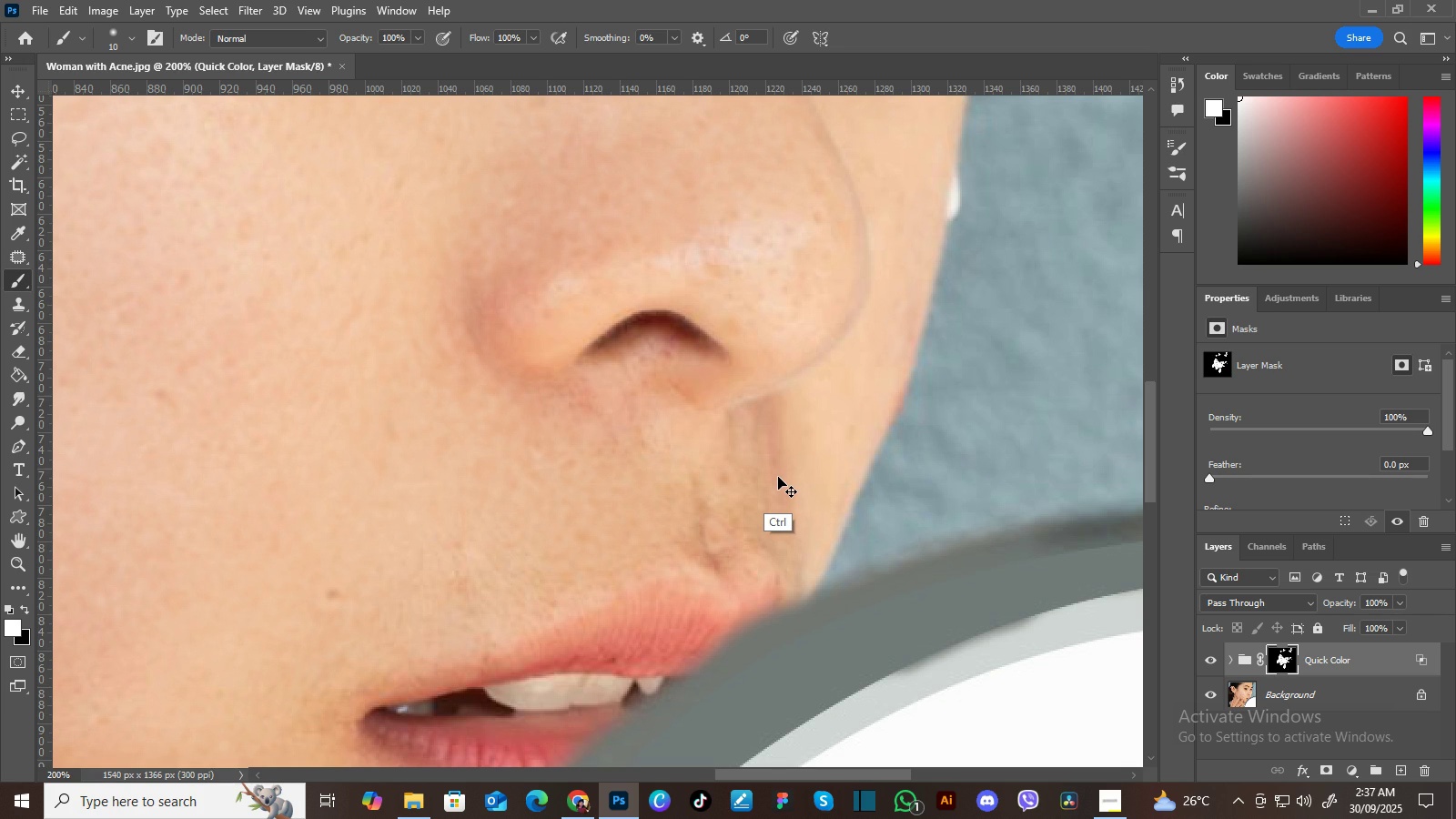 
key(Control+Z)
 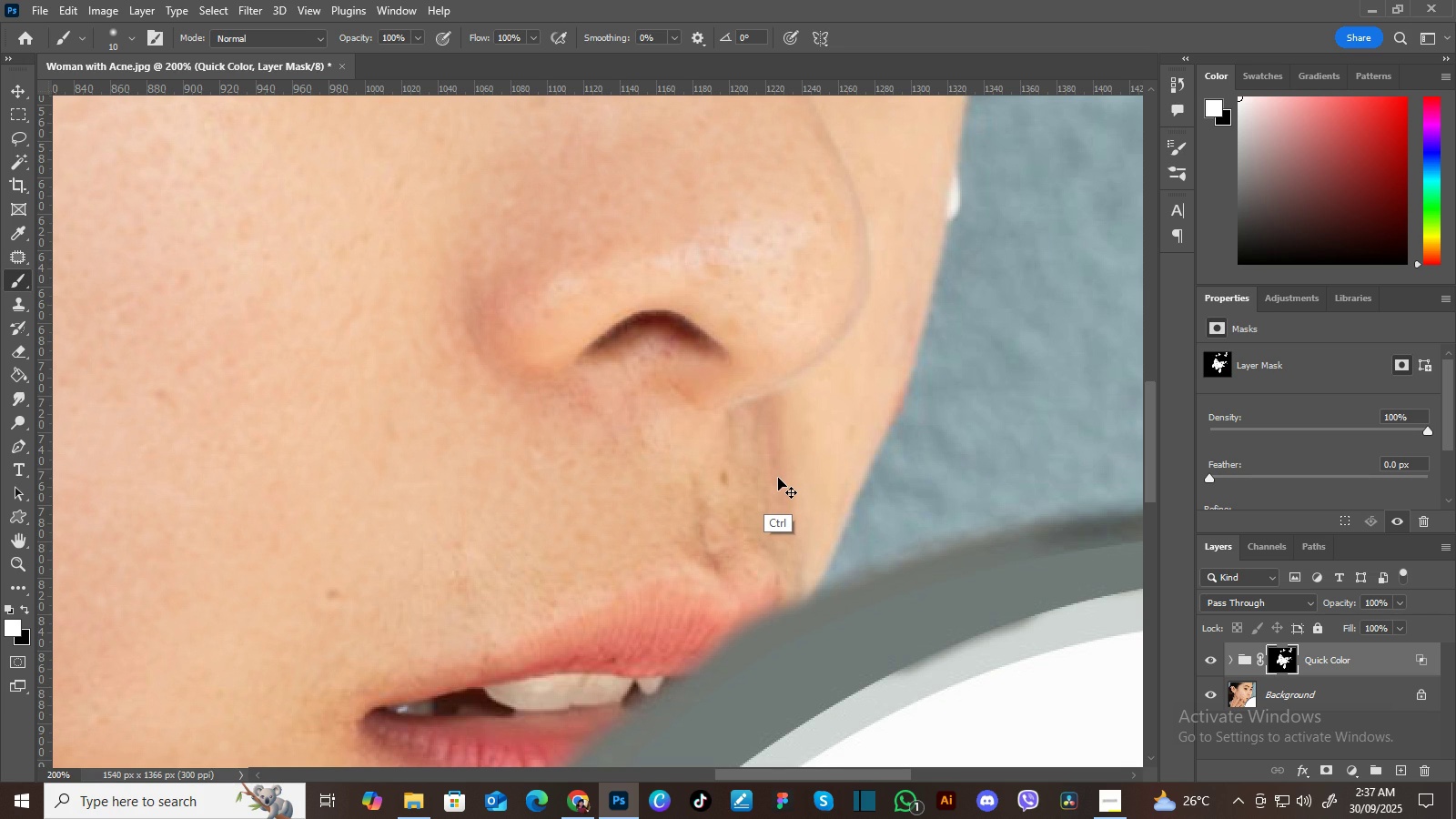 
key(Control+Z)
 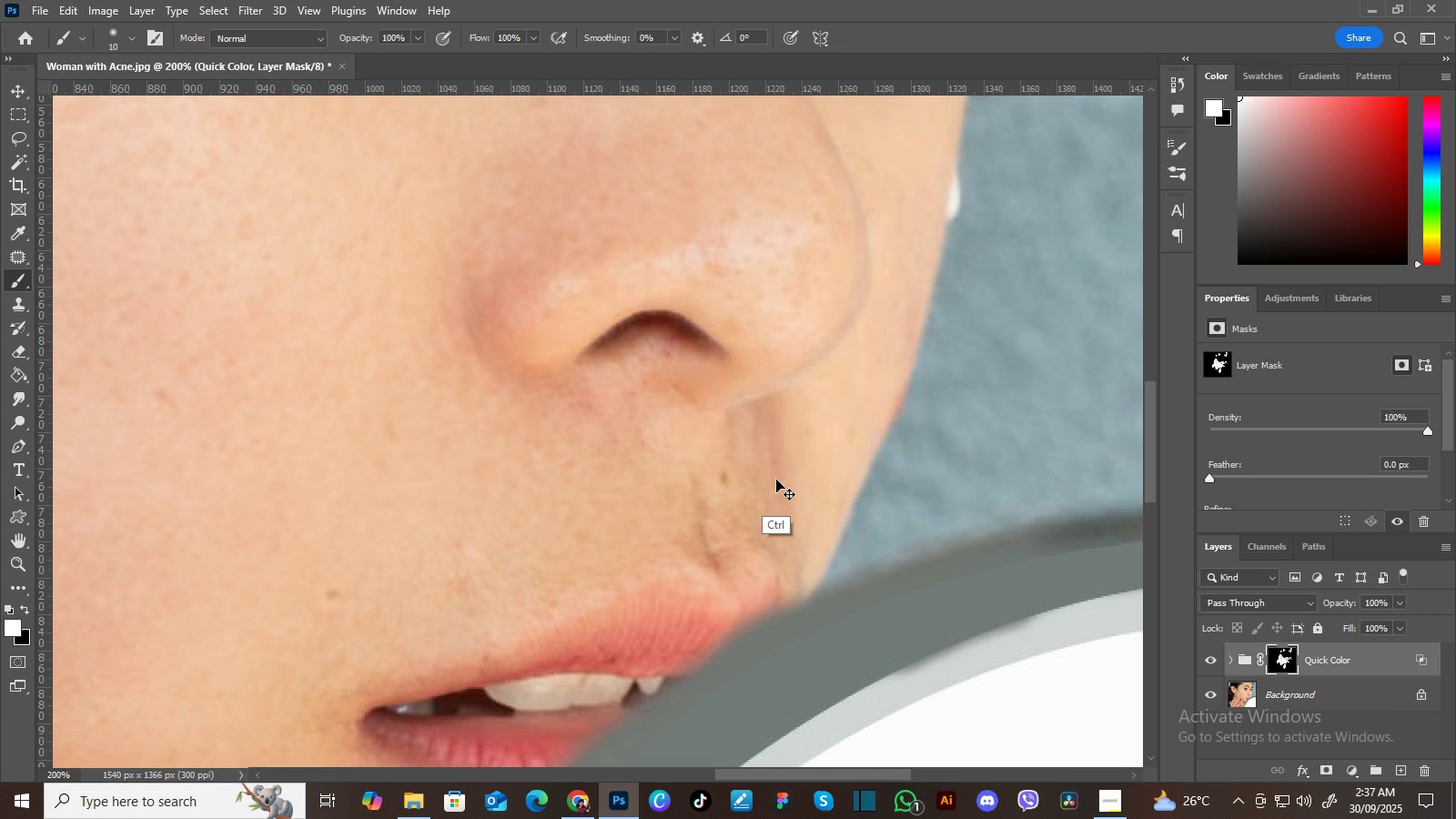 
key(Control+Z)
 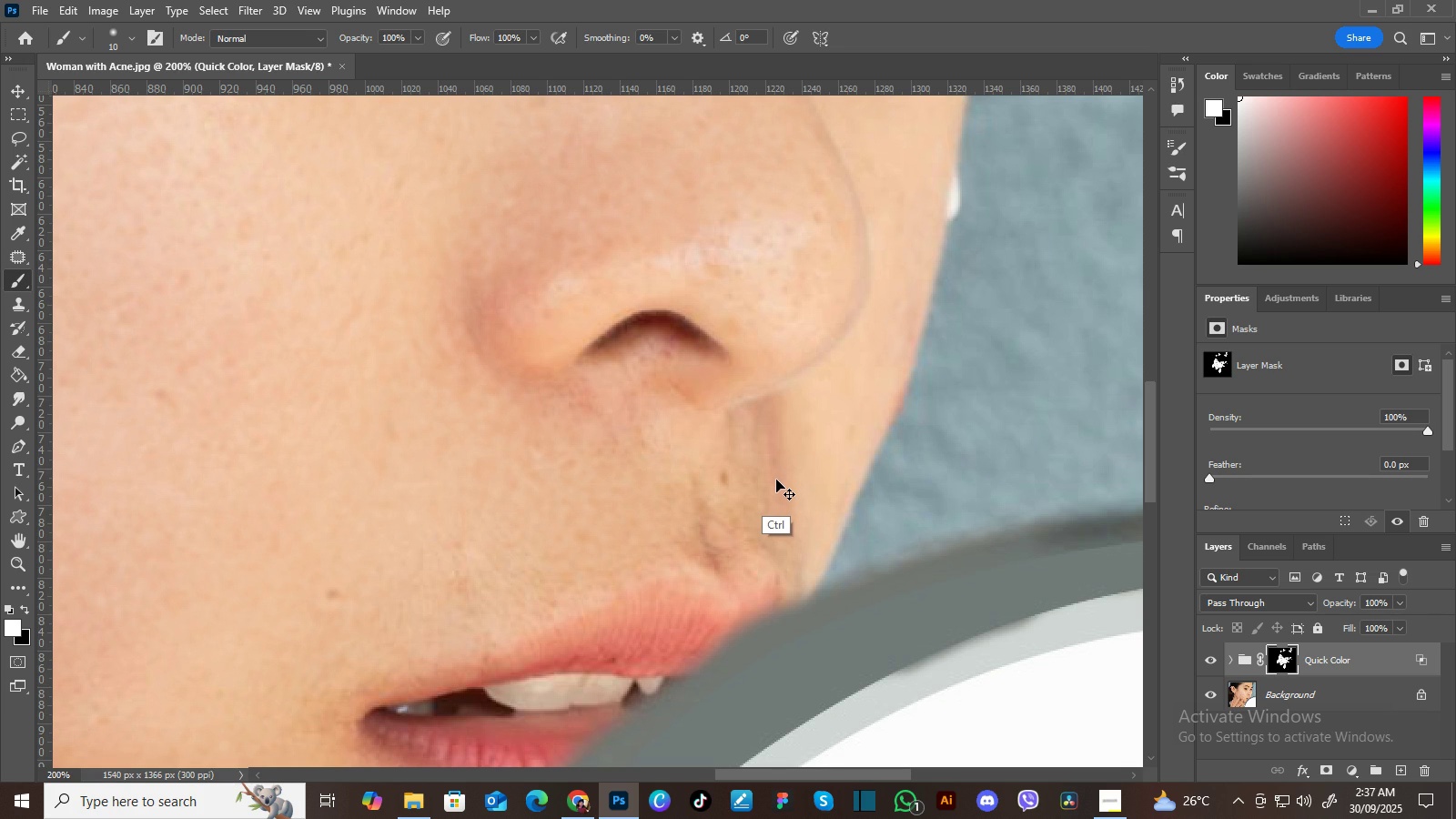 
key(Control+Z)
 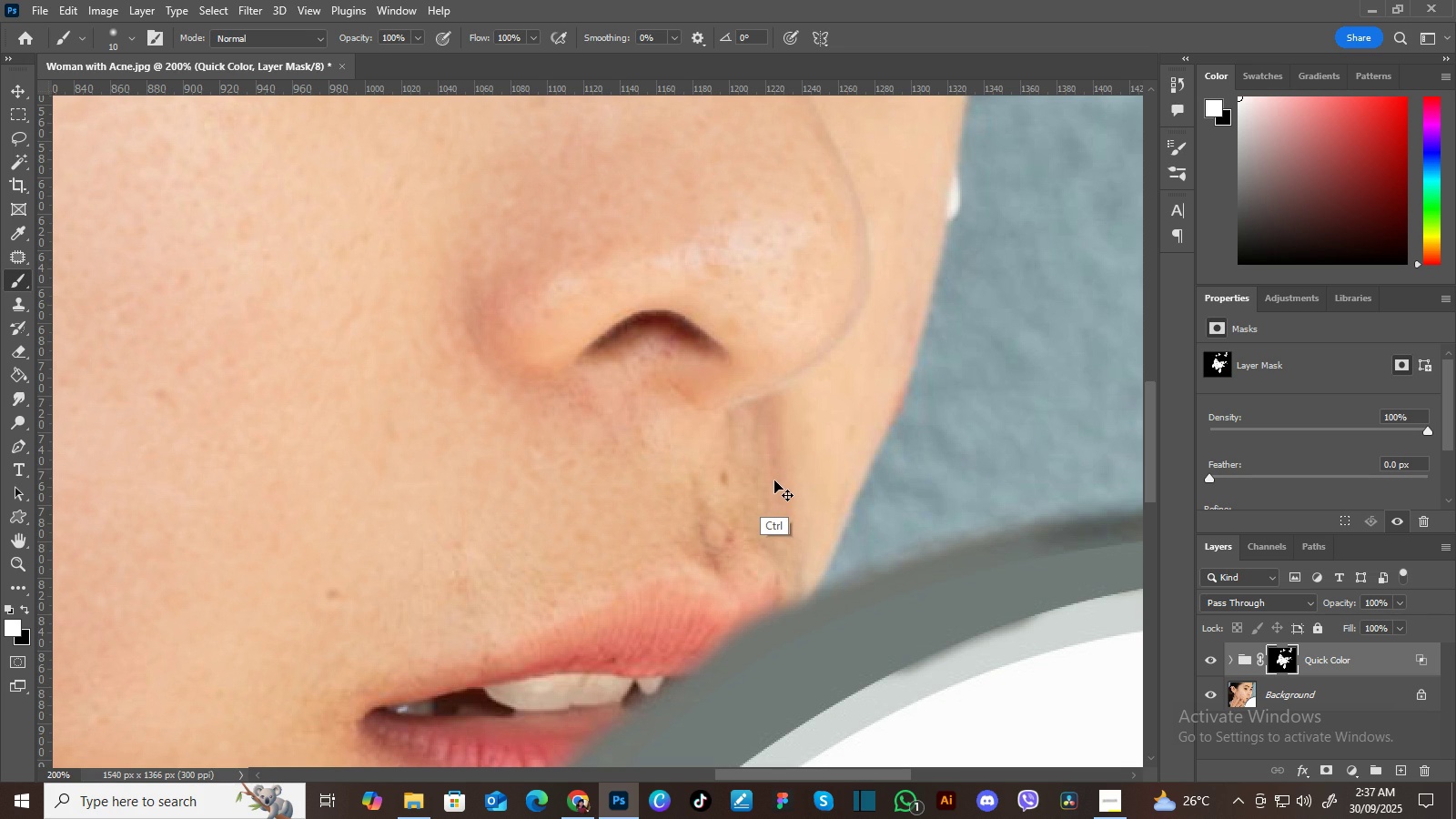 
key(Control+Z)
 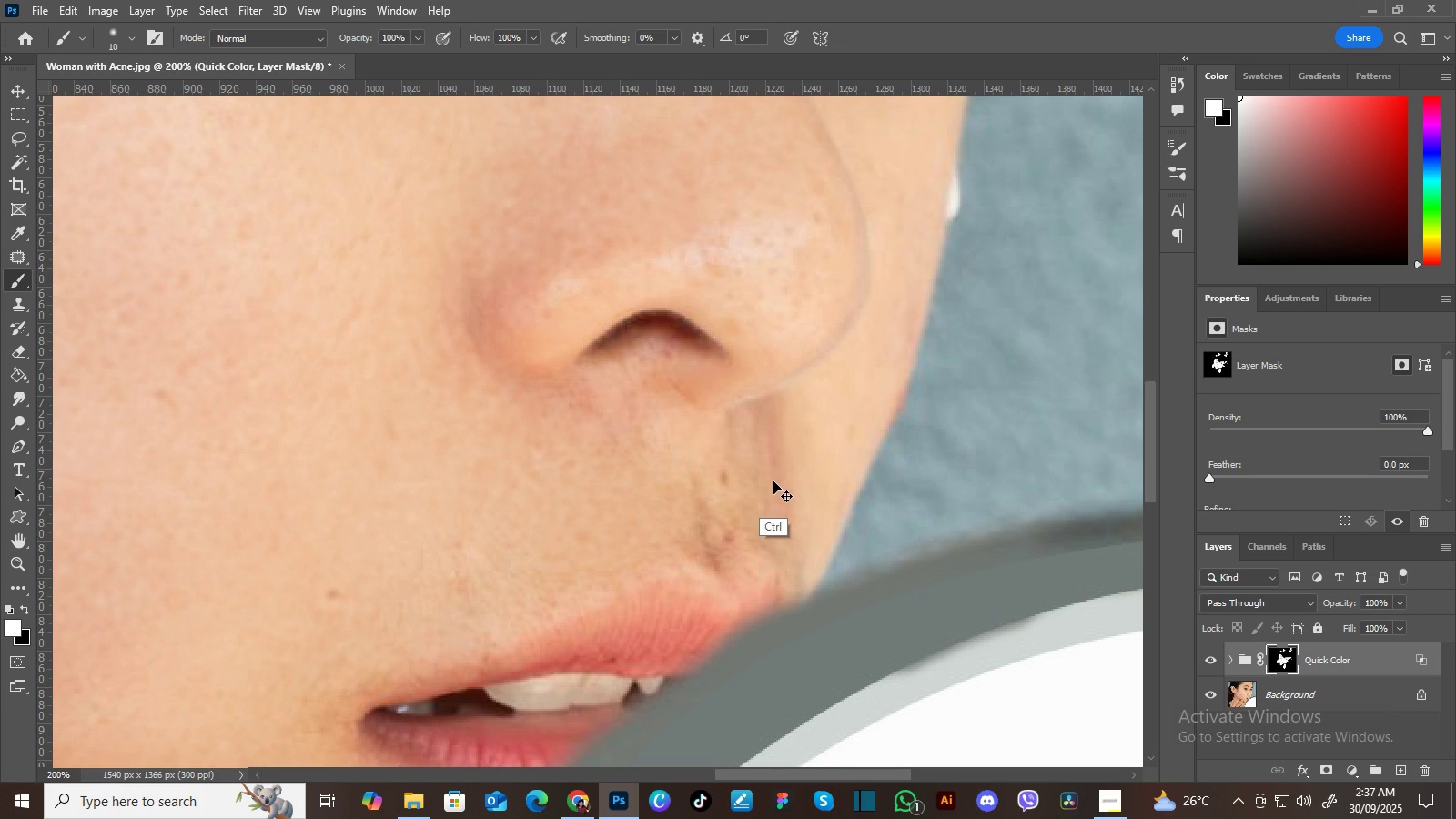 
key(Control+Z)
 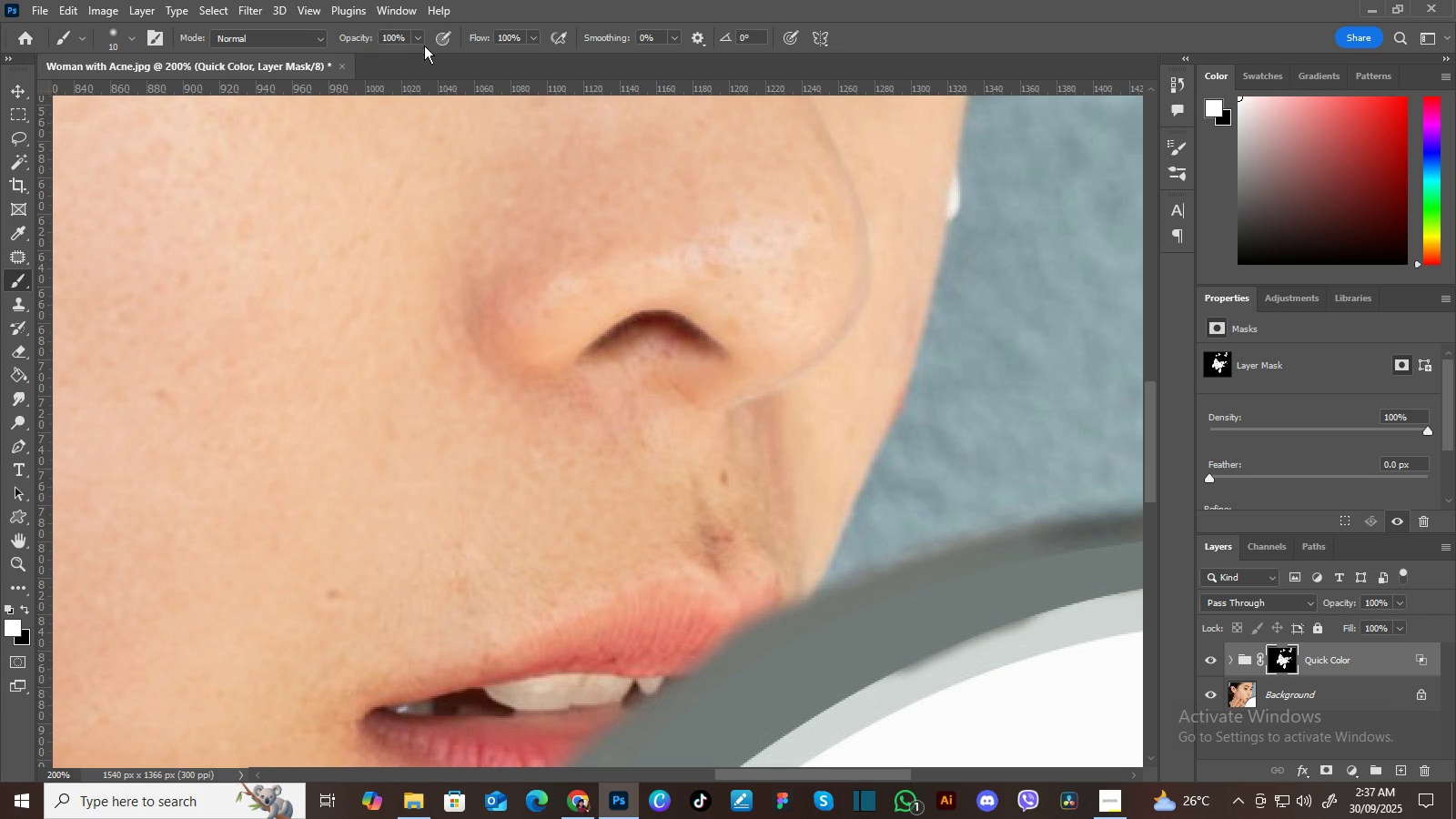 
left_click([417, 40])